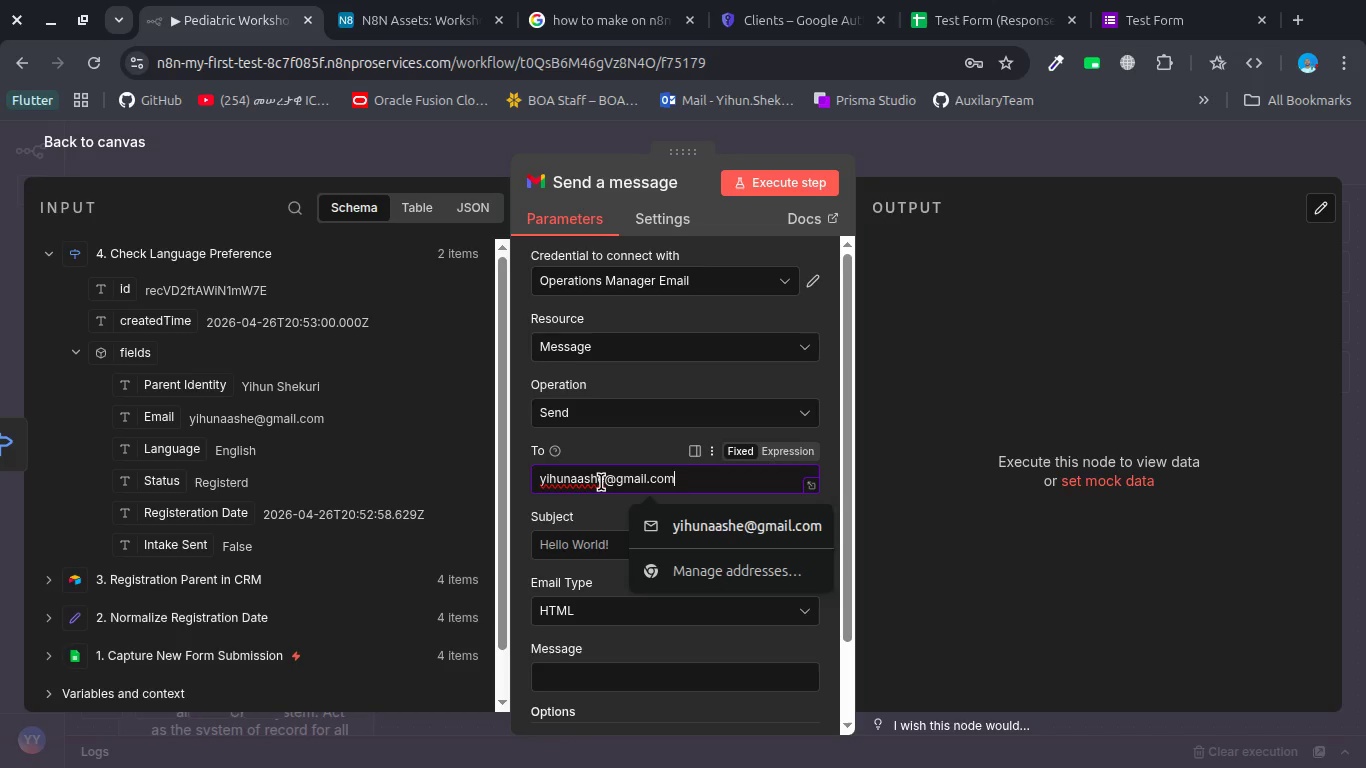 
 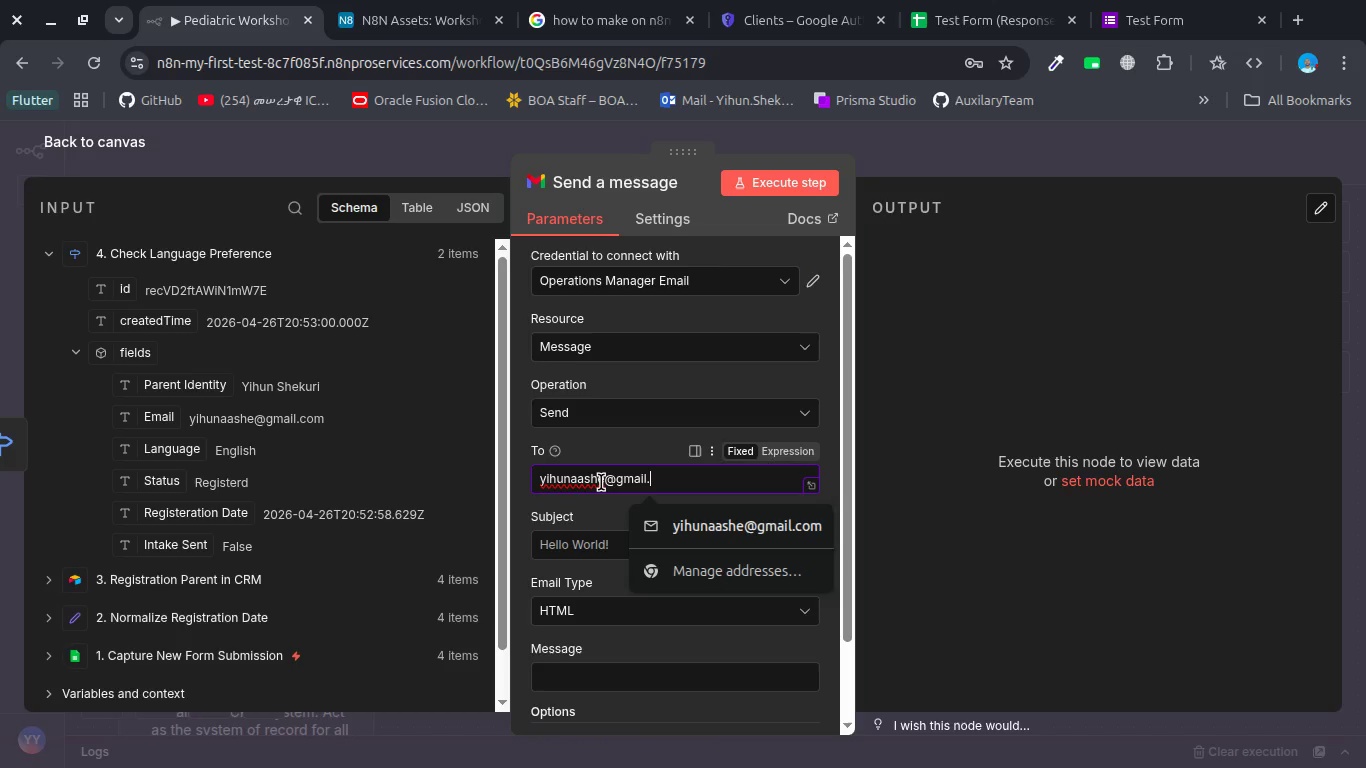 
hold_key(key=P, duration=0.42)
 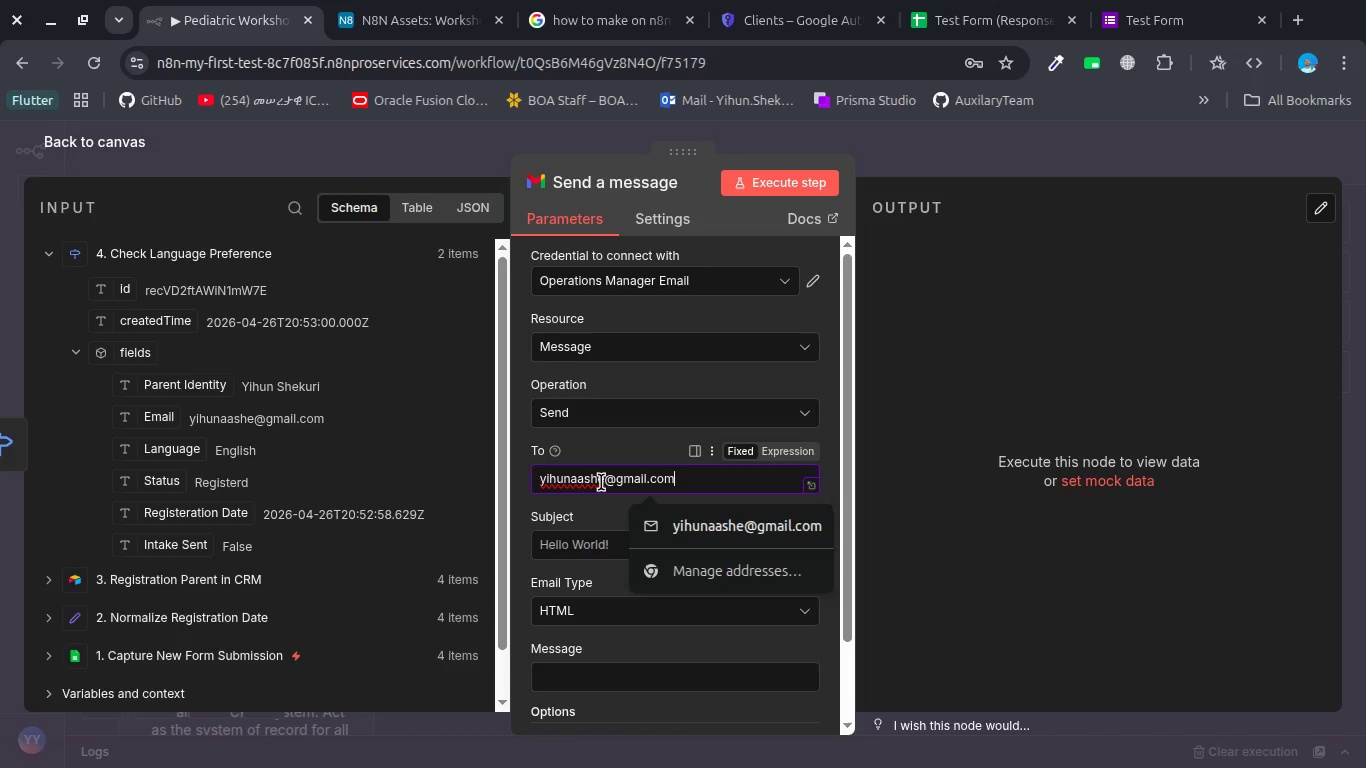 
wait(5.45)
 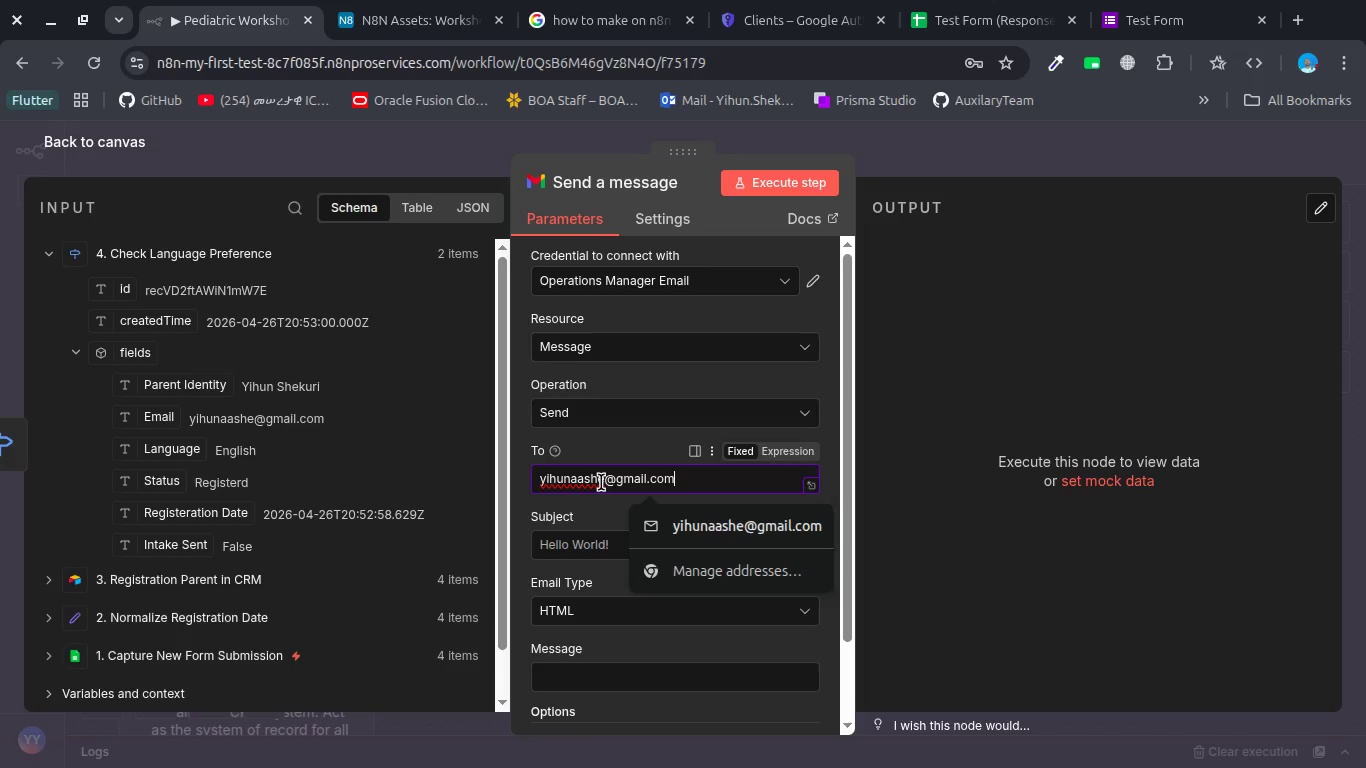 
key(Alt+AltLeft)
 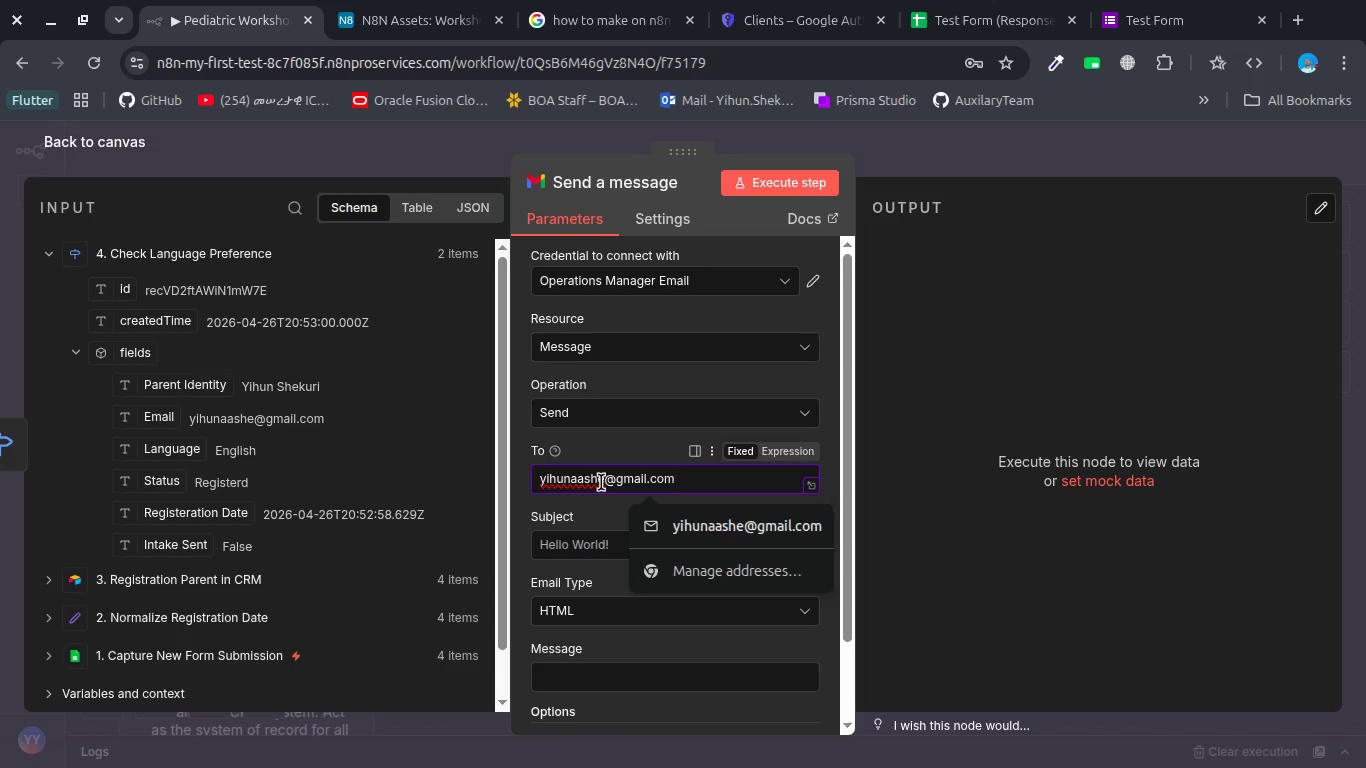 
key(Alt+Tab)